 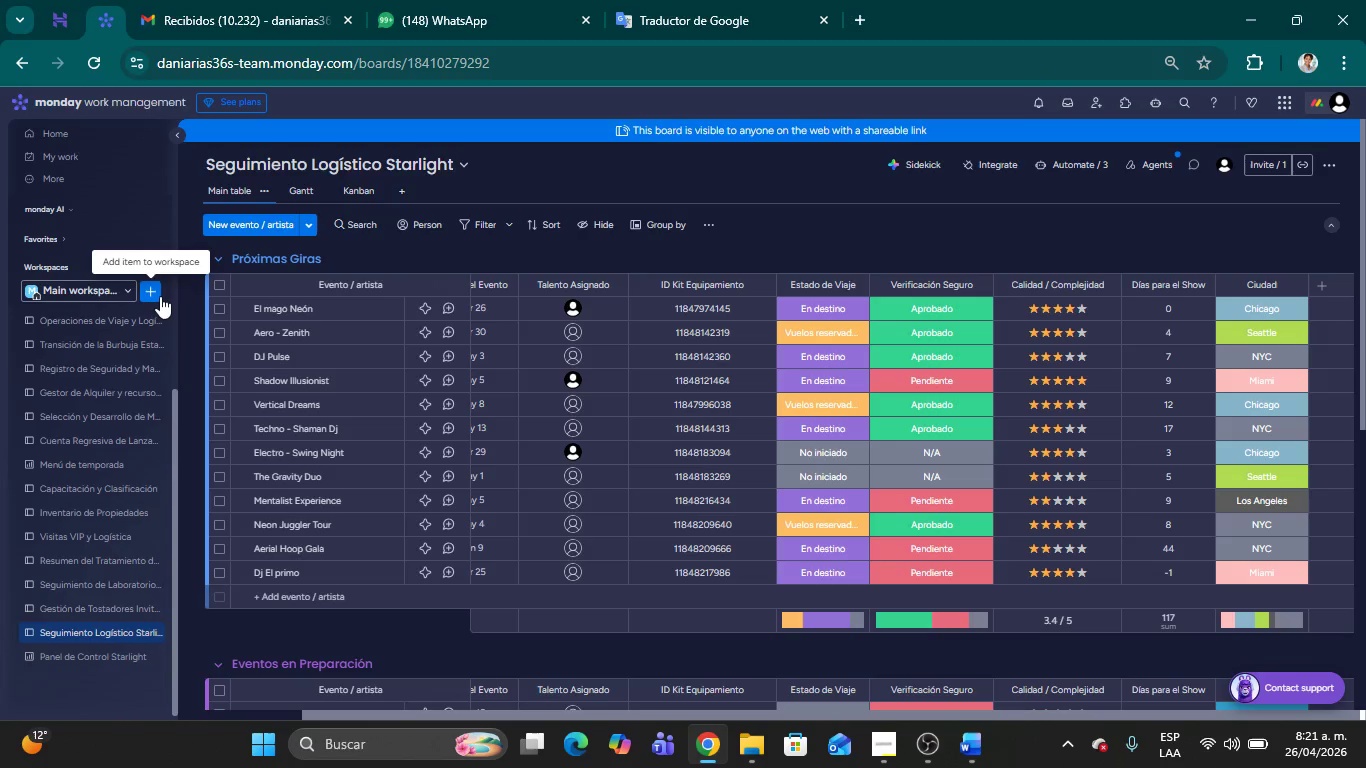 
left_click([360, 379])
 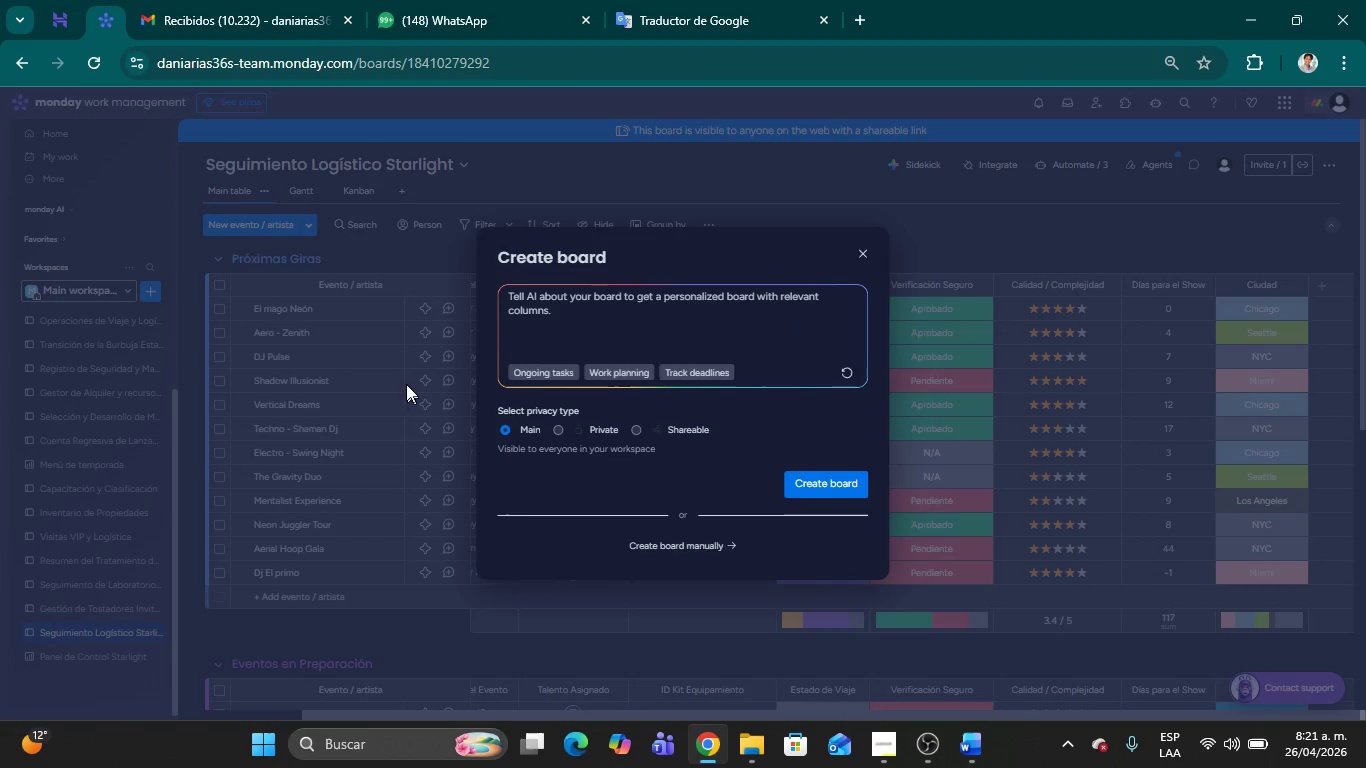 
left_click([672, 546])
 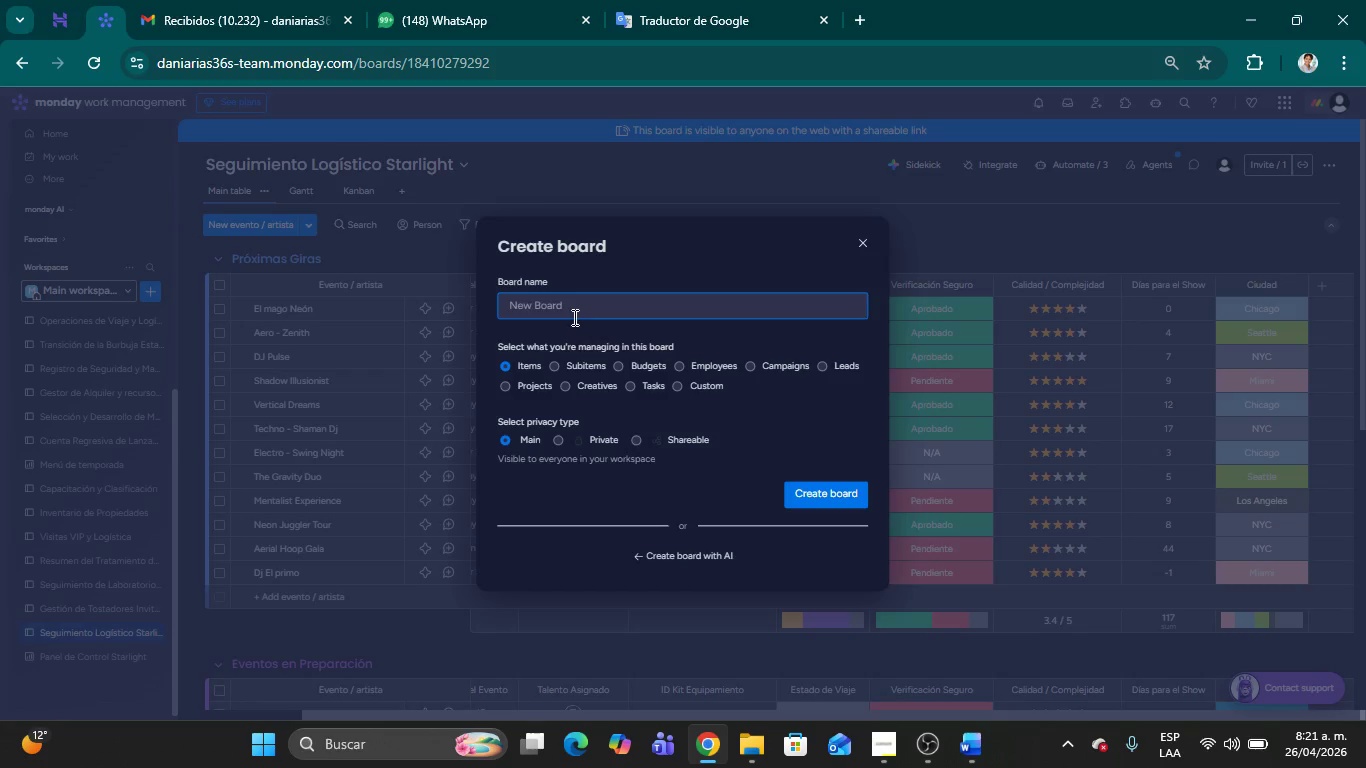 
left_click([567, 308])
 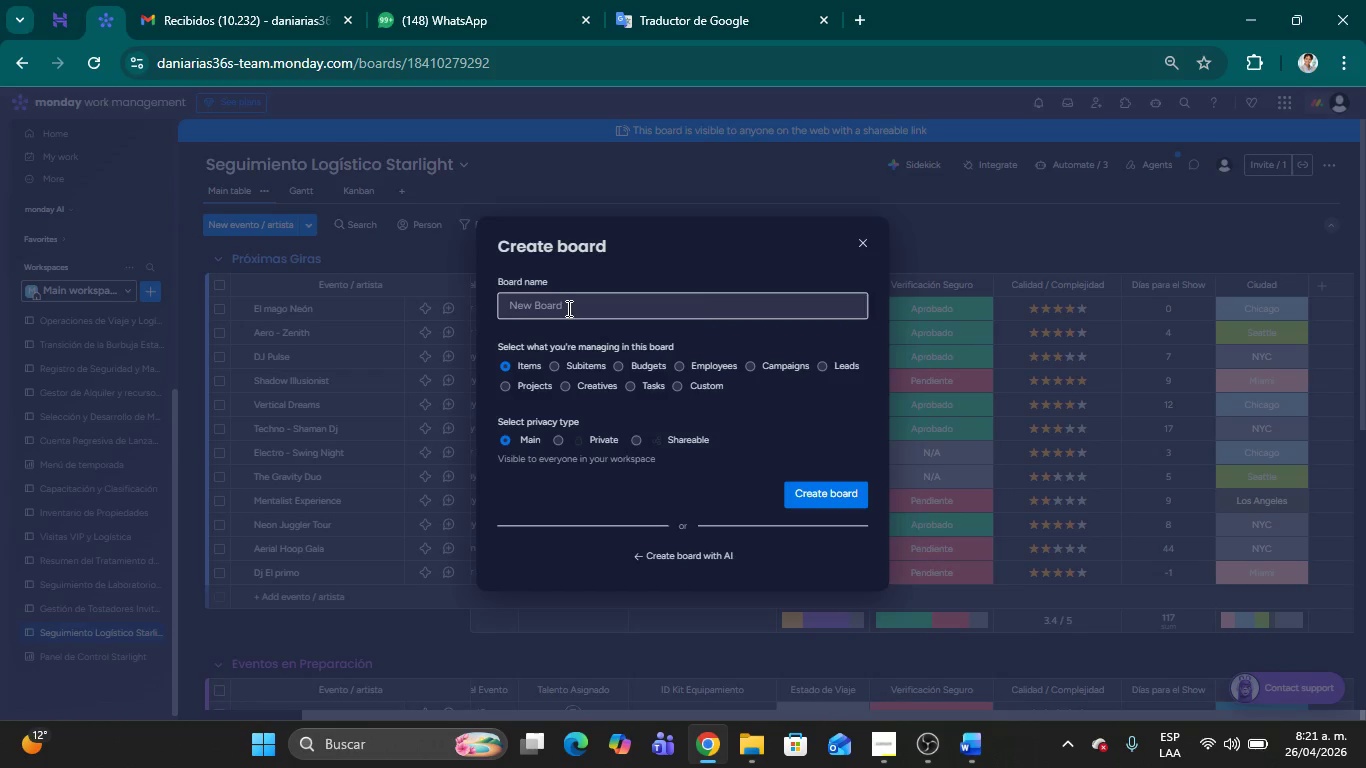 
wait(5.06)
 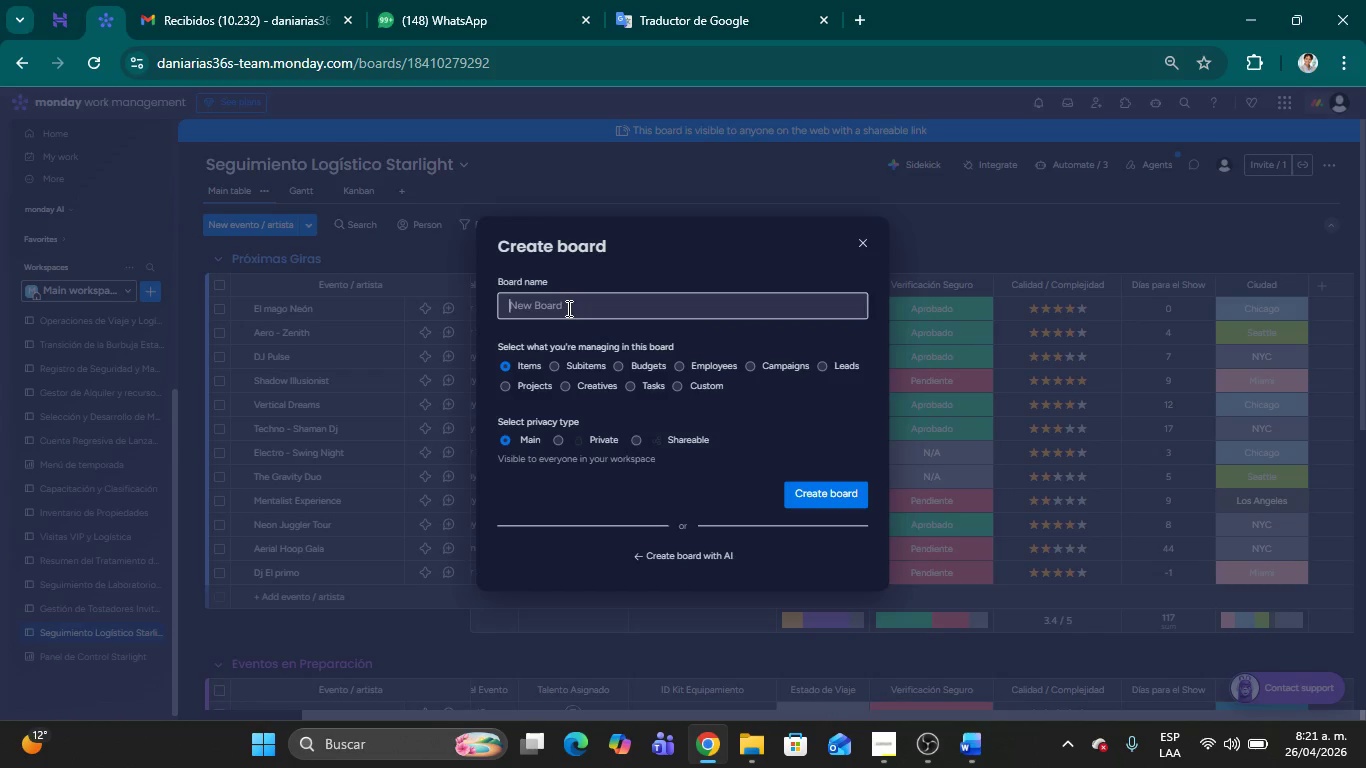 
type(Estrut)
key(Backspace)
type(ctura del Tablero *Main Board()
 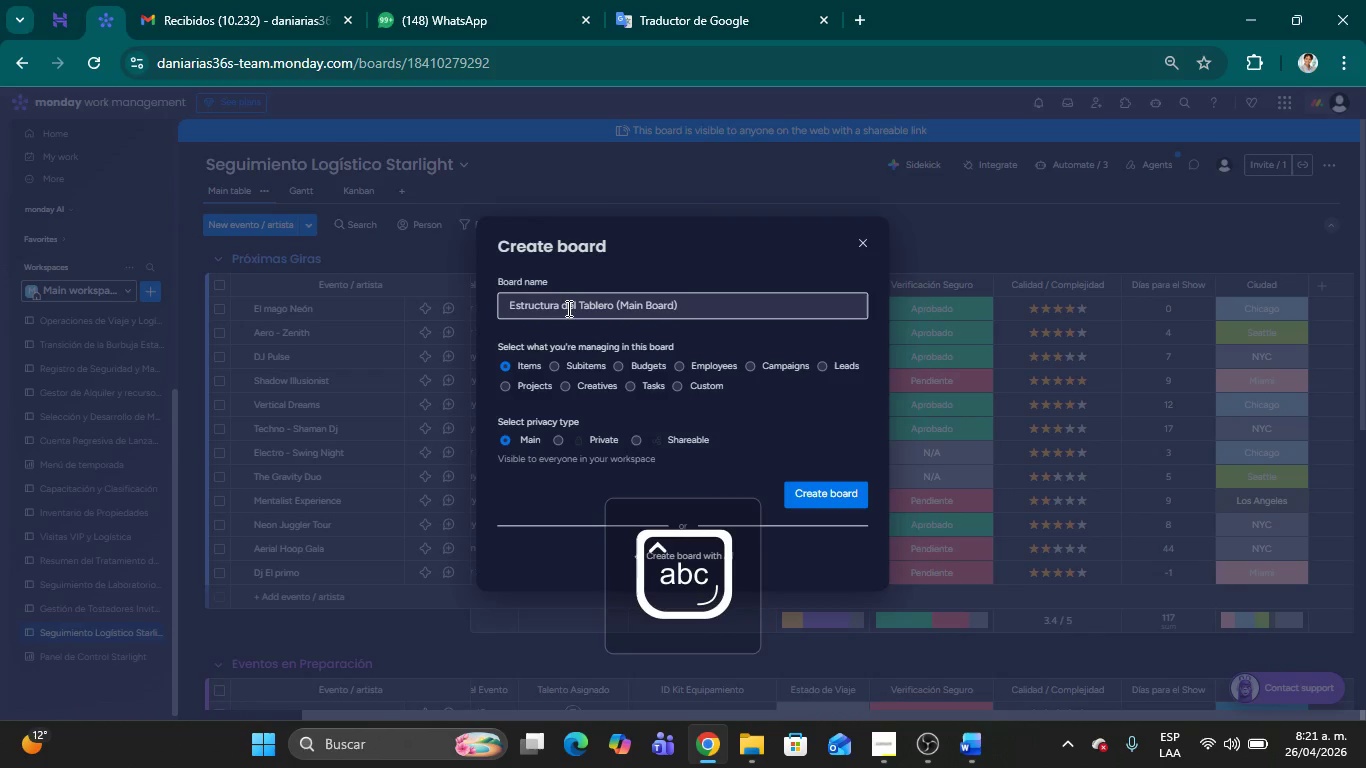 
left_click([806, 495])
 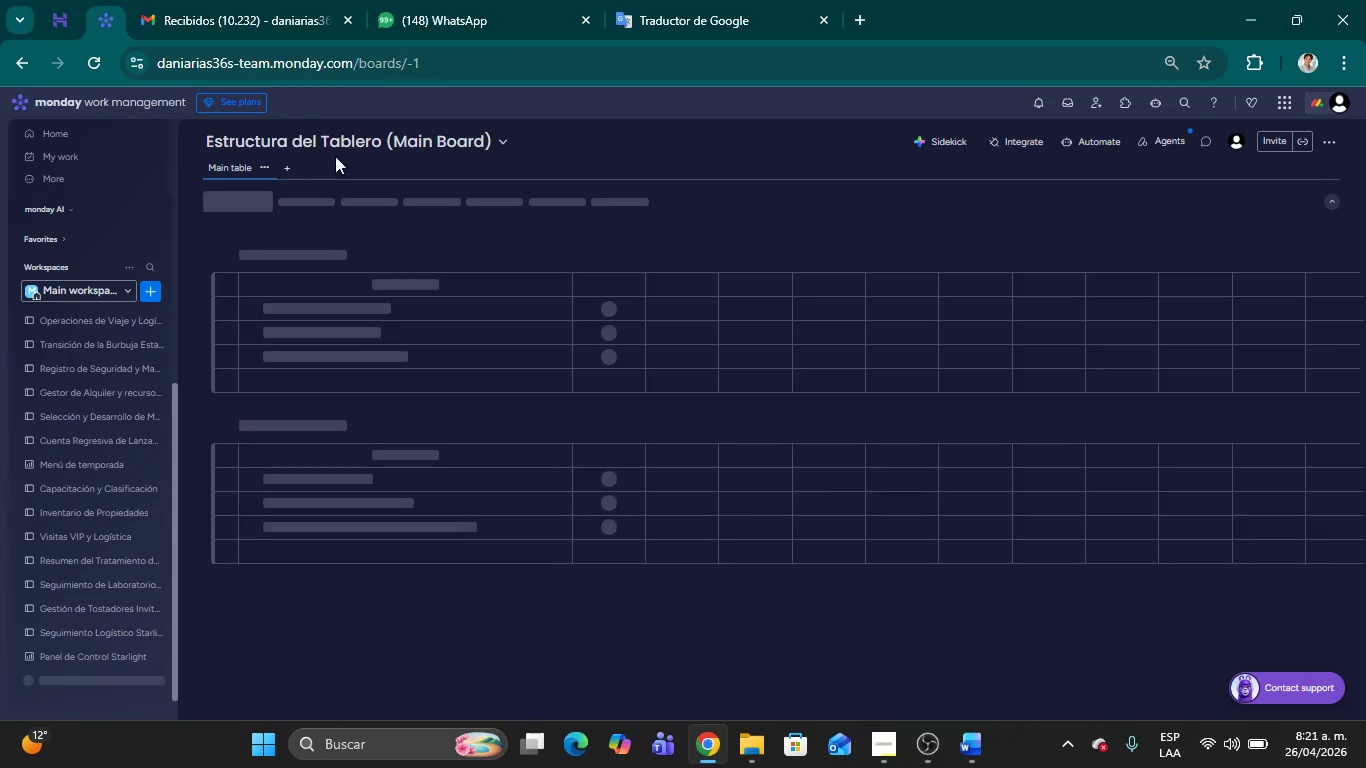 
wait(5.73)
 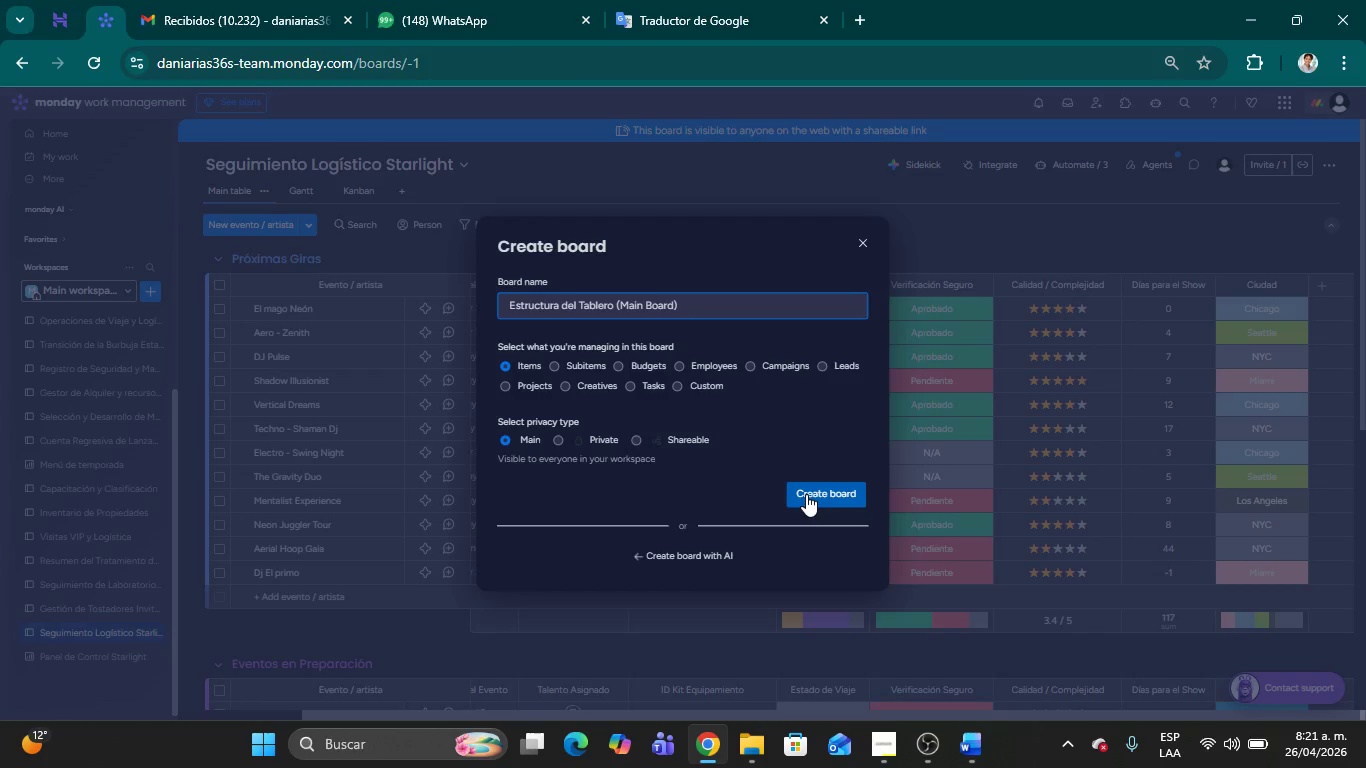 
left_click([320, 143])
 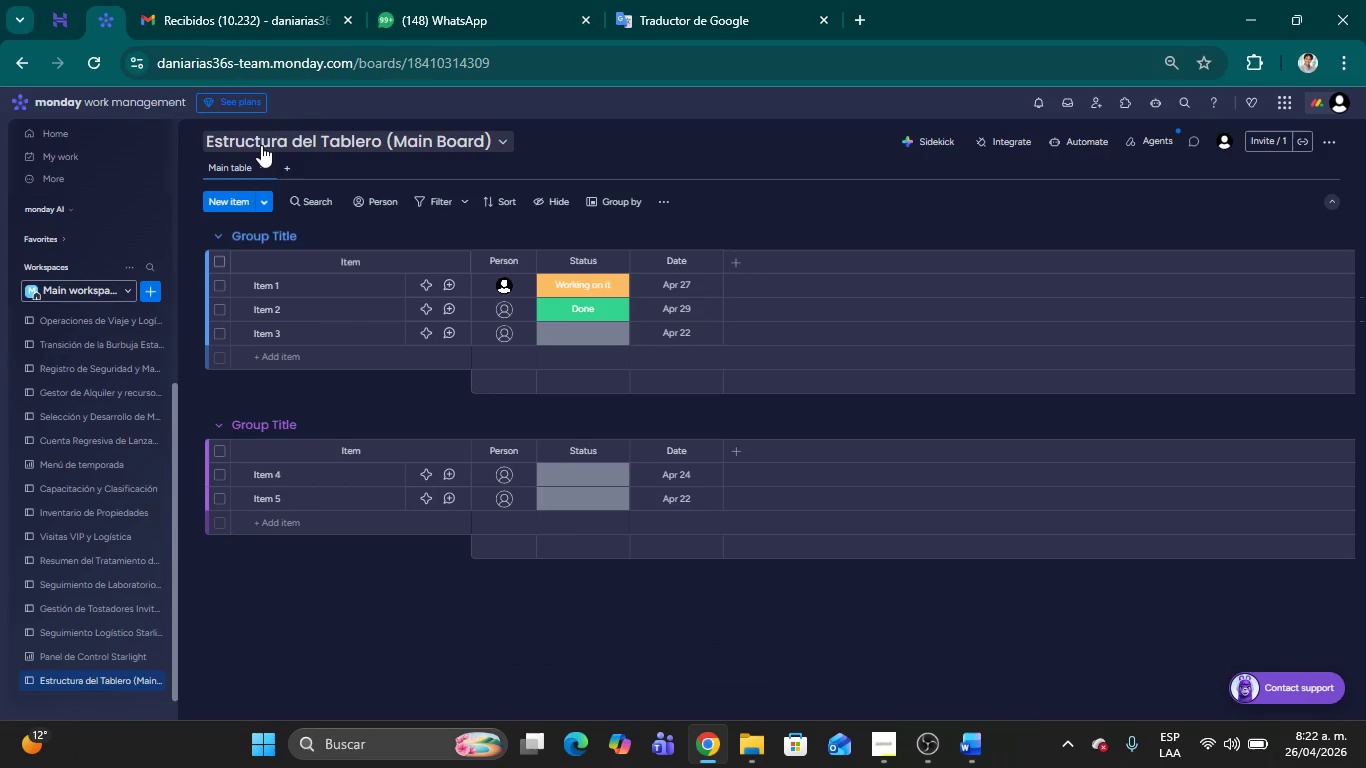 
double_click([259, 136])
 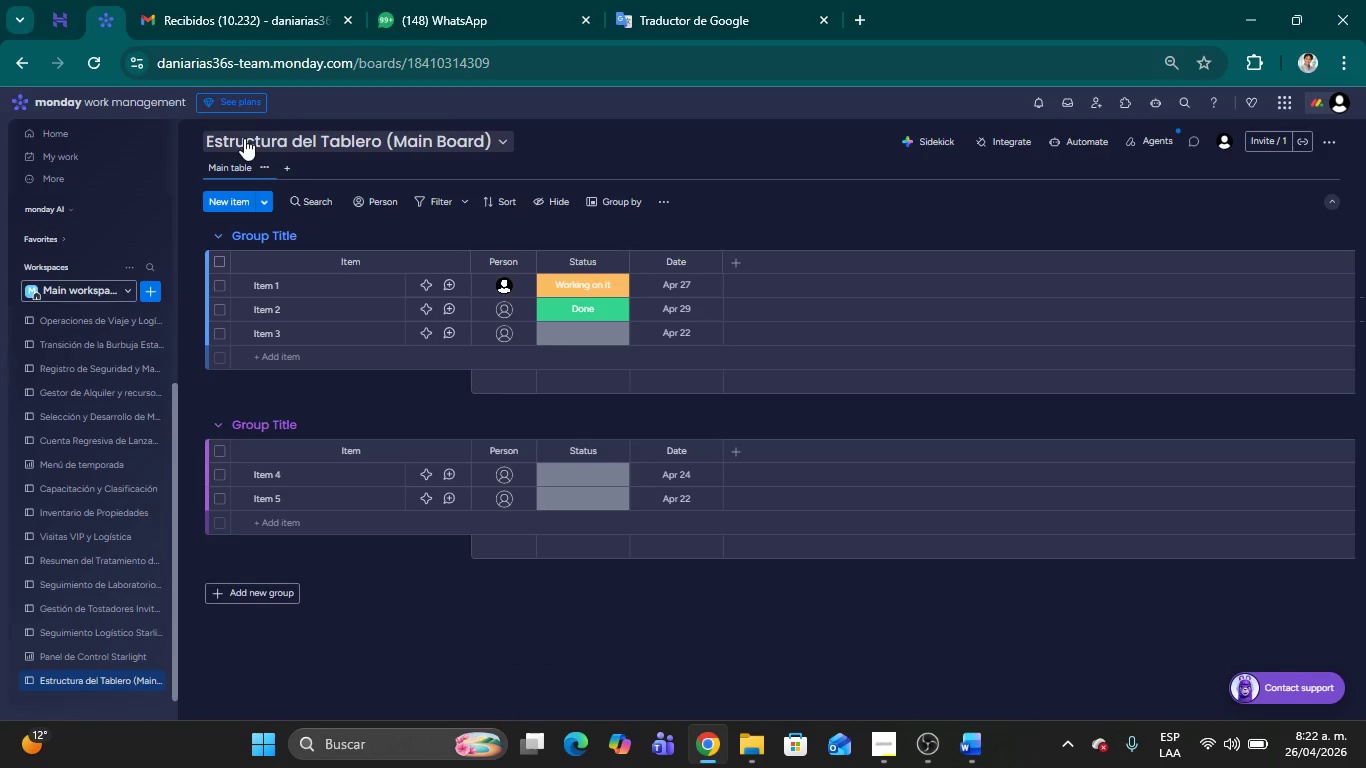 
double_click([244, 138])
 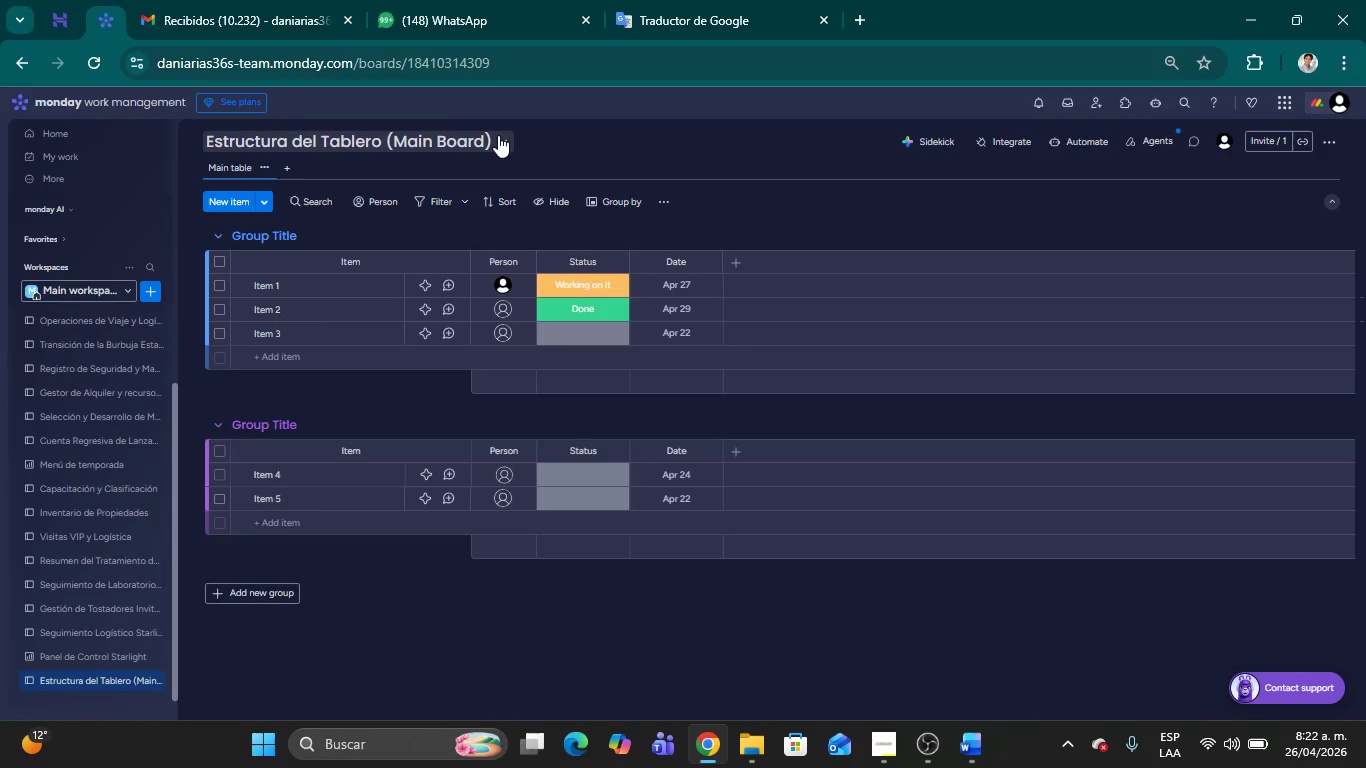 
left_click([500, 135])
 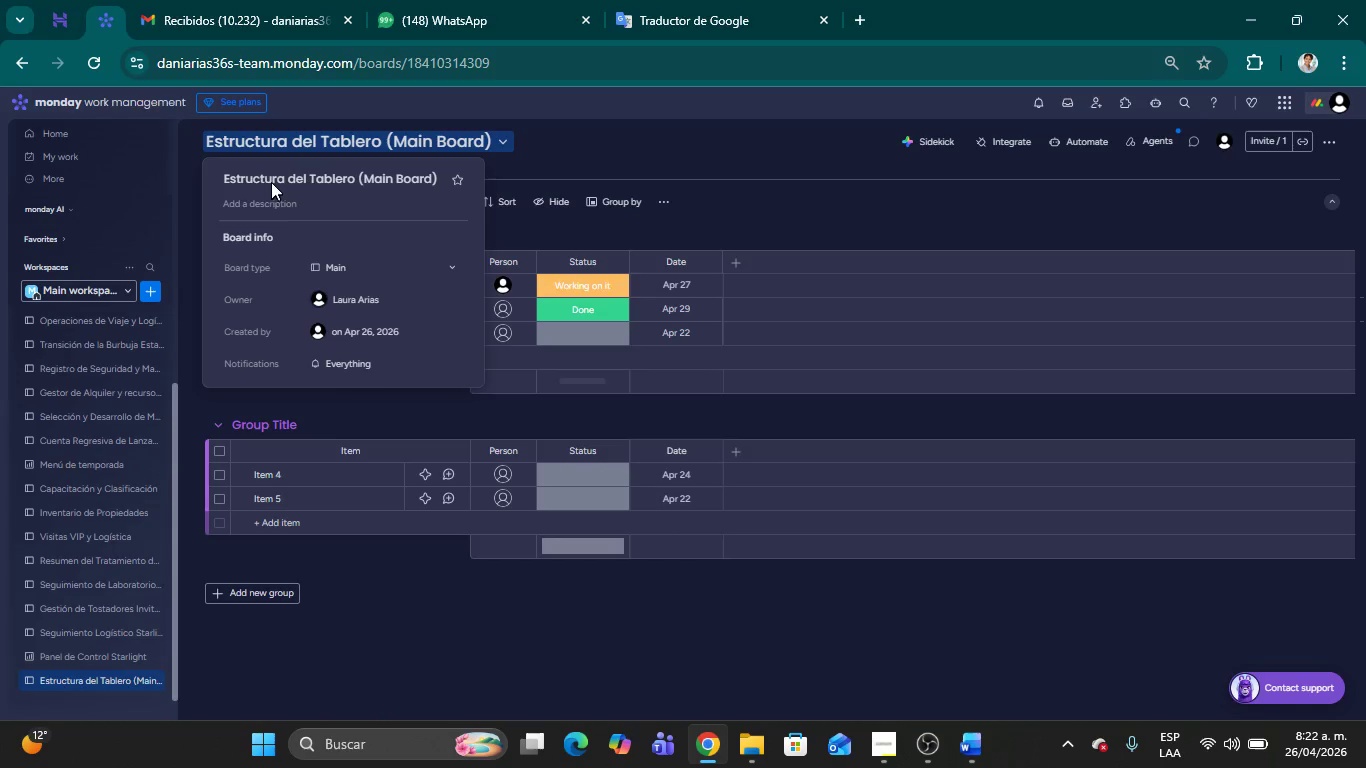 
double_click([268, 176])
 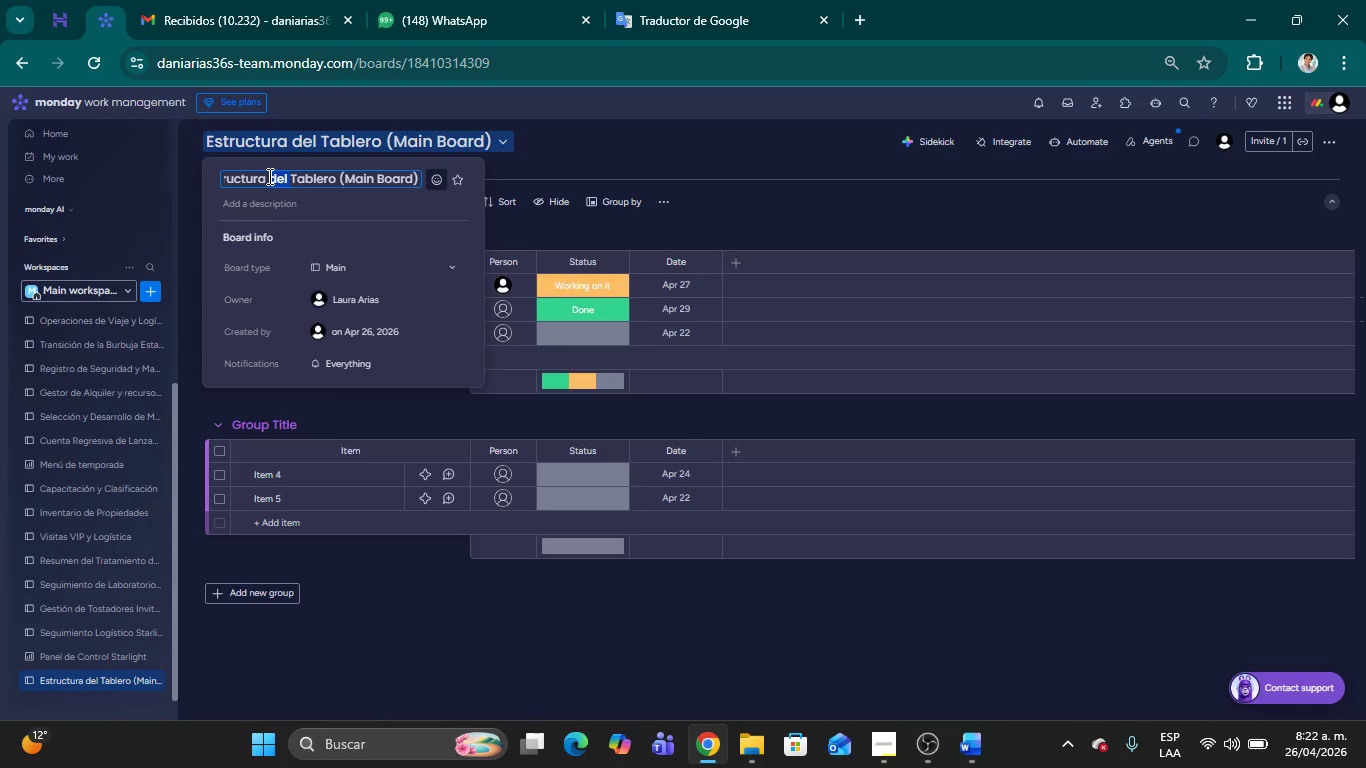 
key(Backspace)
 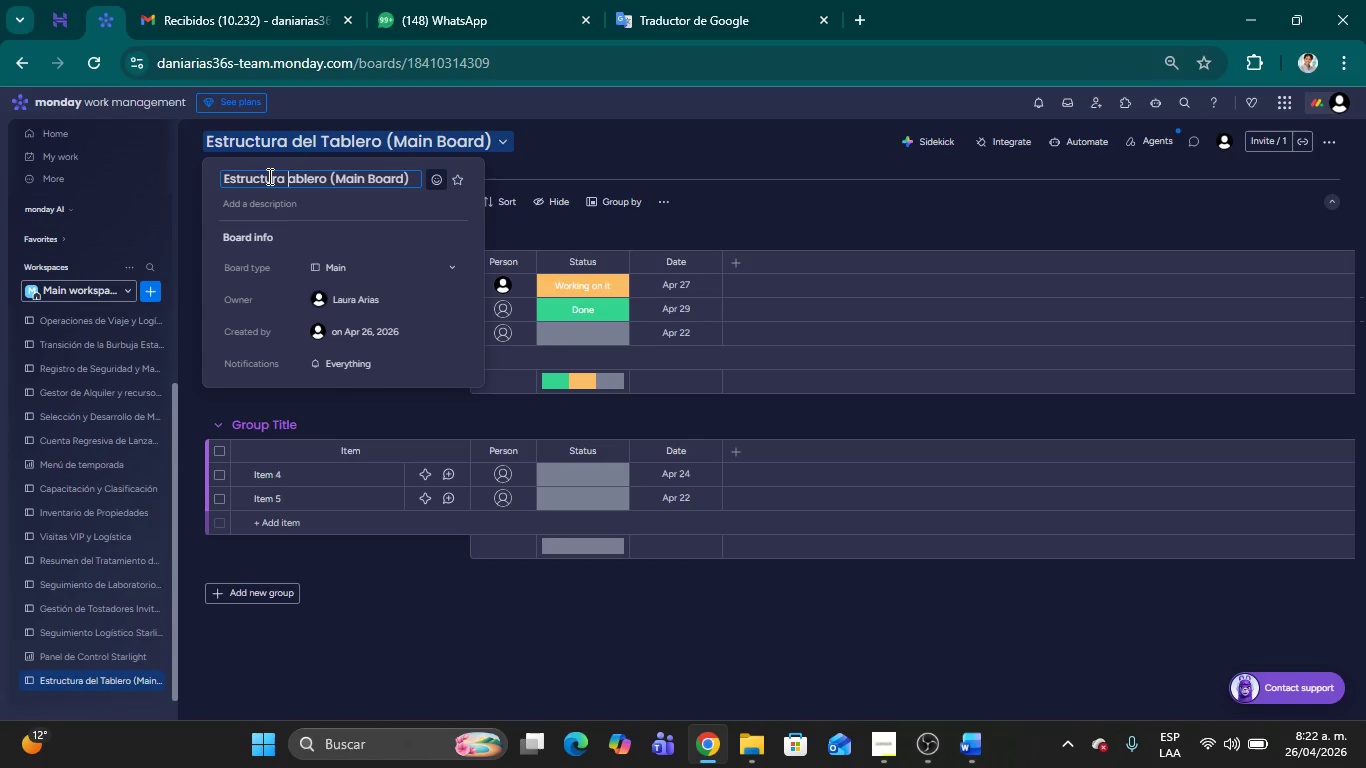 
hold_key(key=Delete, duration=1.52)
 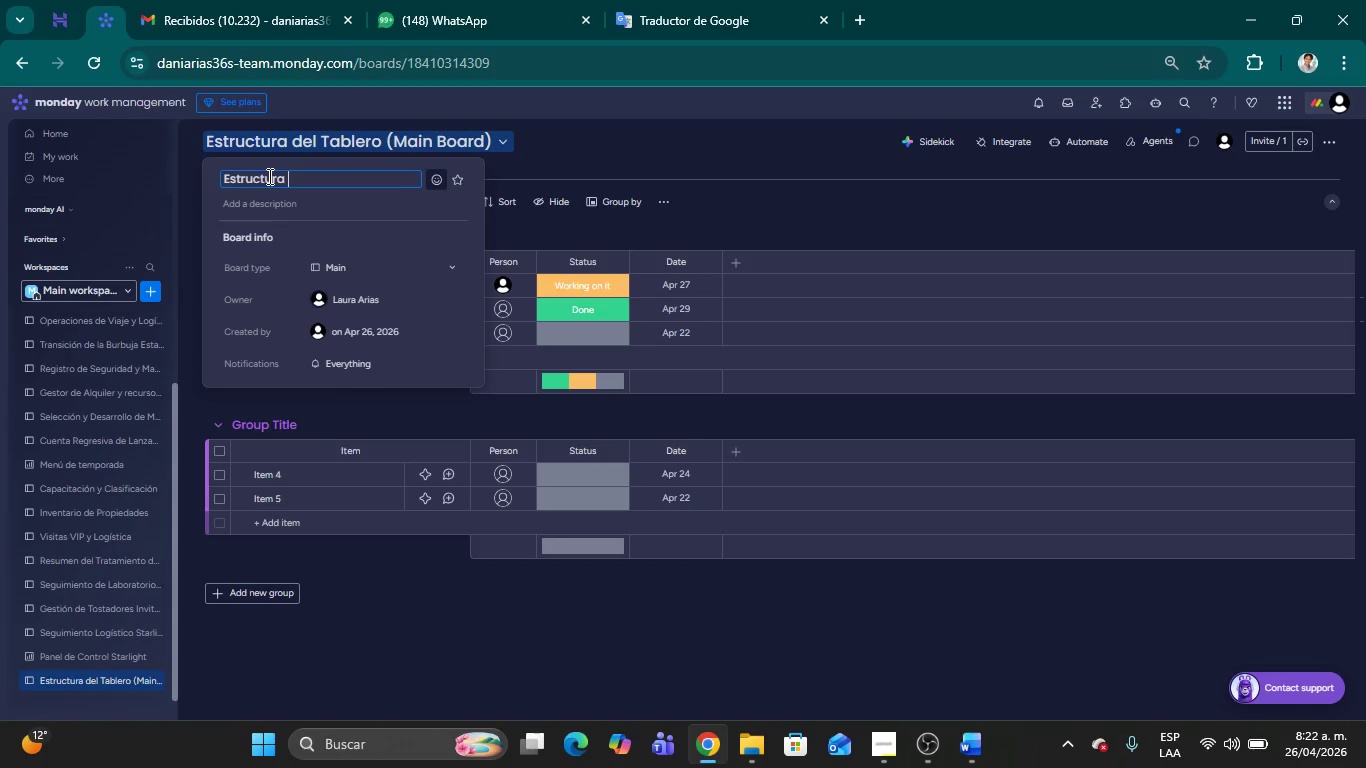 
hold_key(key=Delete, duration=1.05)
 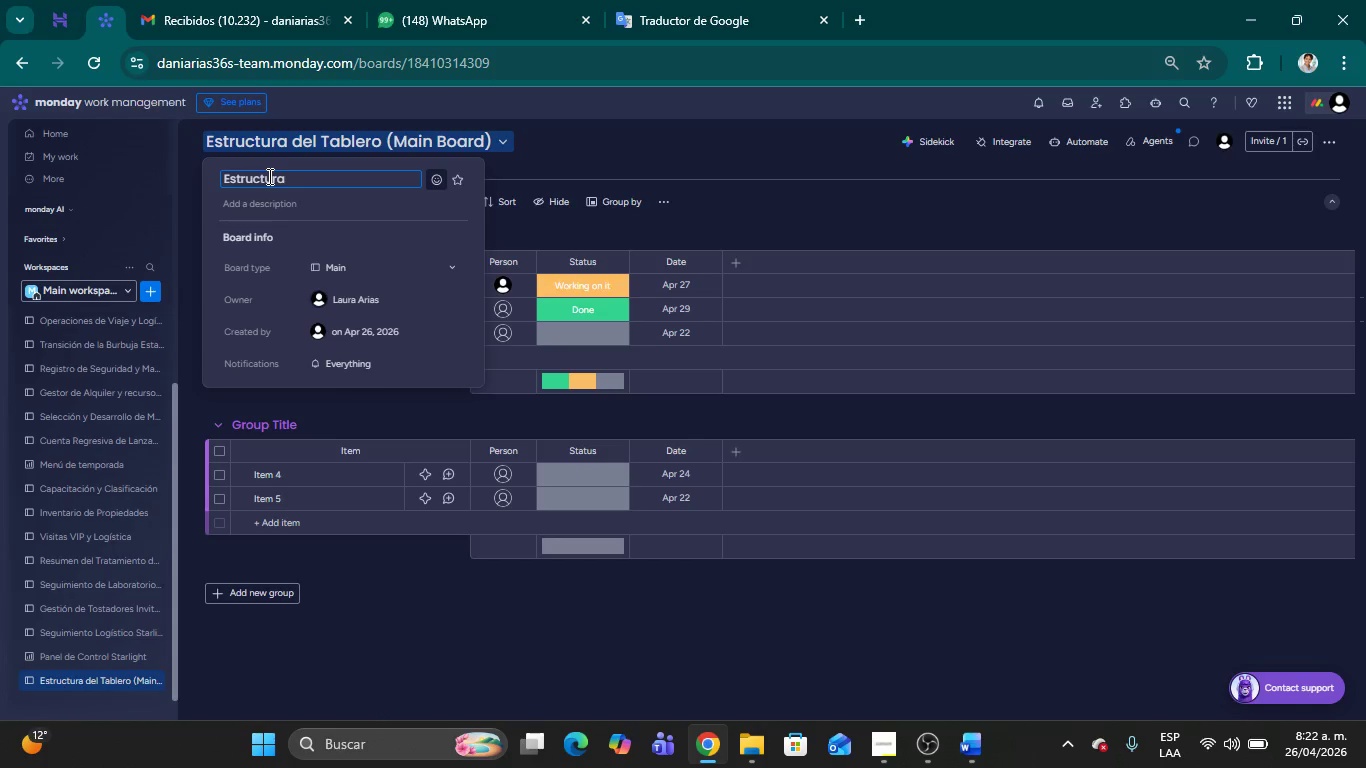 
hold_key(key=Backspace, duration=1.53)
 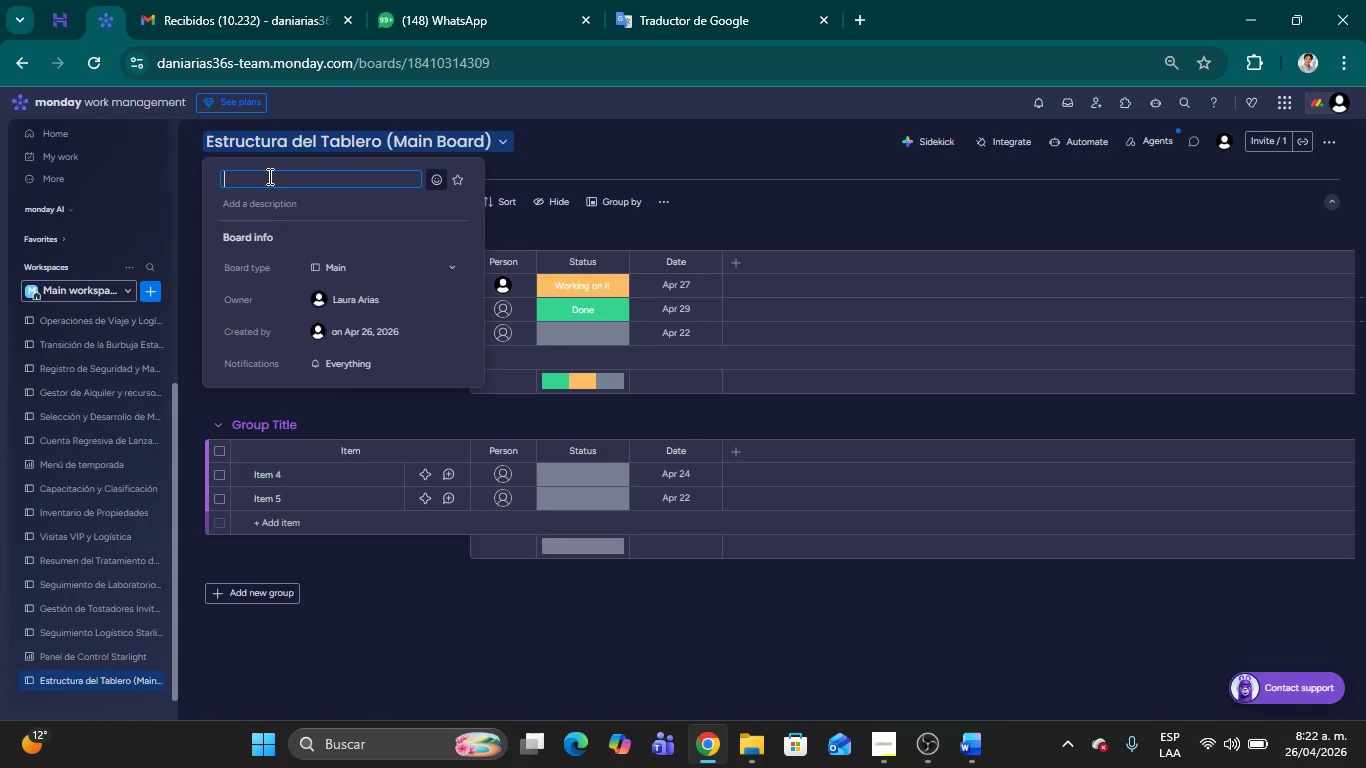 
key(Backspace)
key(Backspace)
key(Backspace)
key(Backspace)
type(Gesti;on de P;olizas Mar;ityimas)
key(Backspace)
key(Backspace)
key(Backspace)
key(Backspace)
key(Backspace)
key(Backspace)
type(timas)
 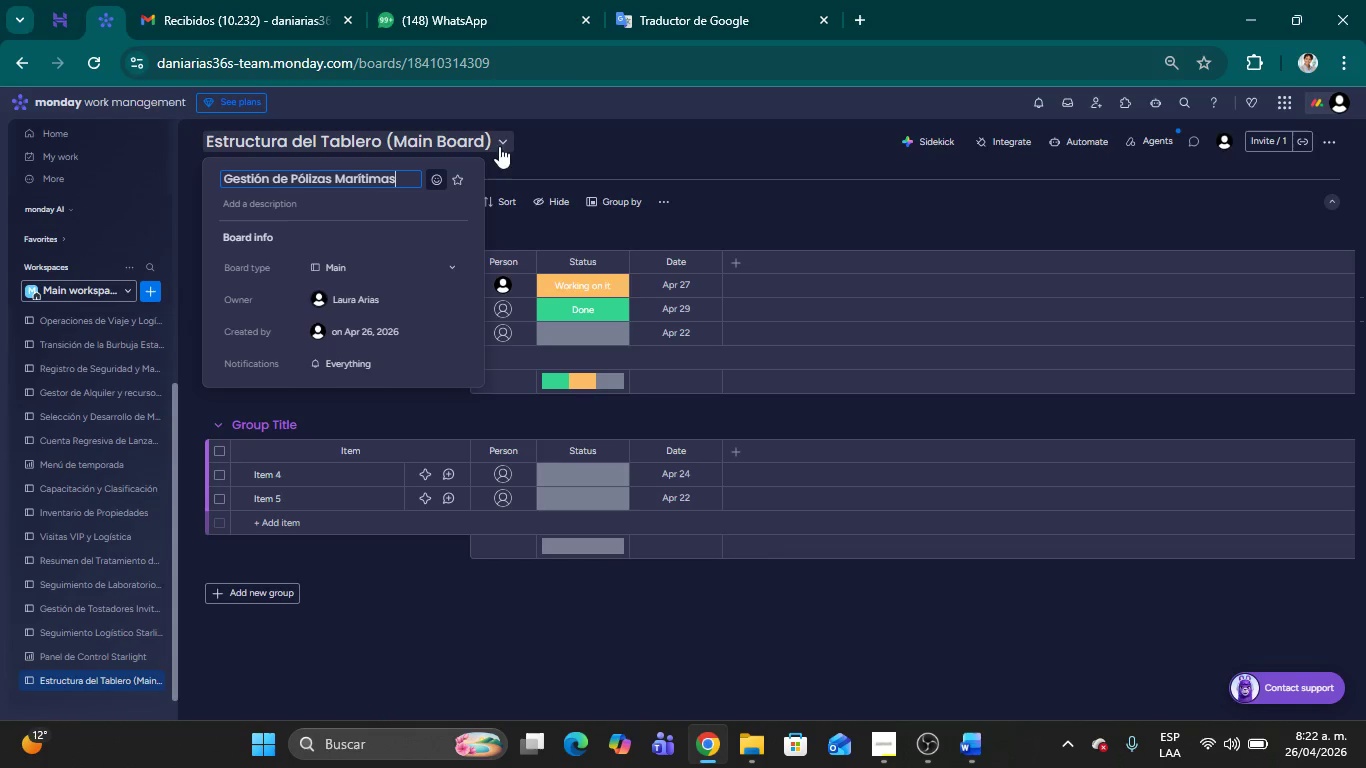 
left_click([739, 128])
 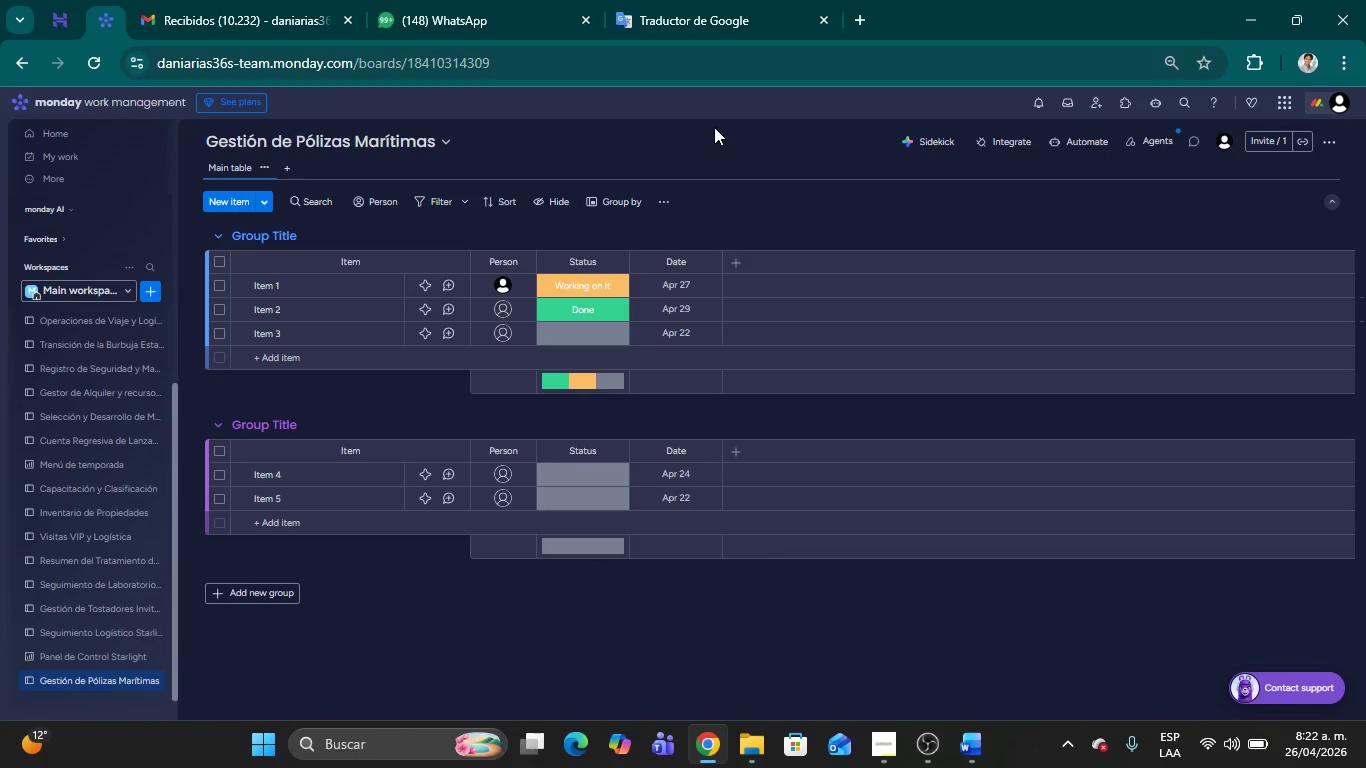 
wait(8.2)
 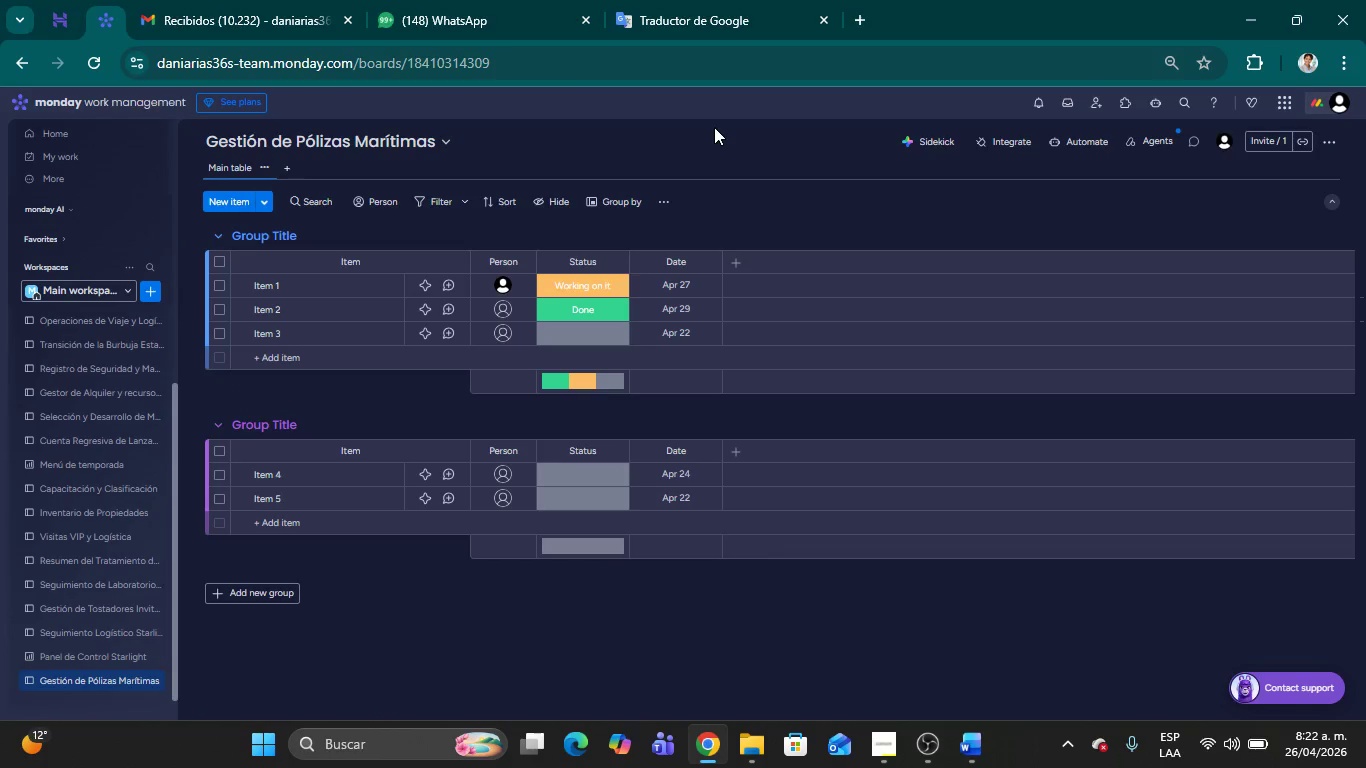 
left_click([261, 240])
 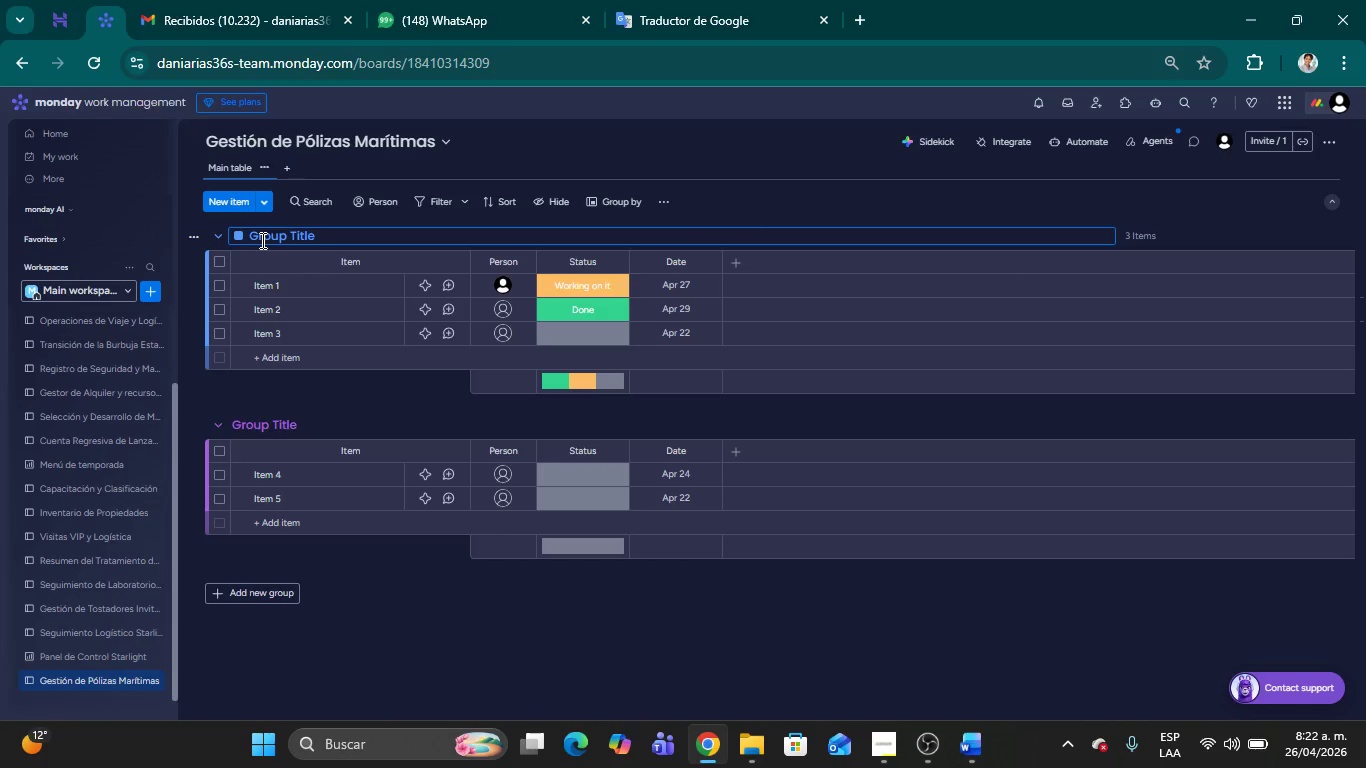 
hold_key(key=Backspace, duration=1.51)
 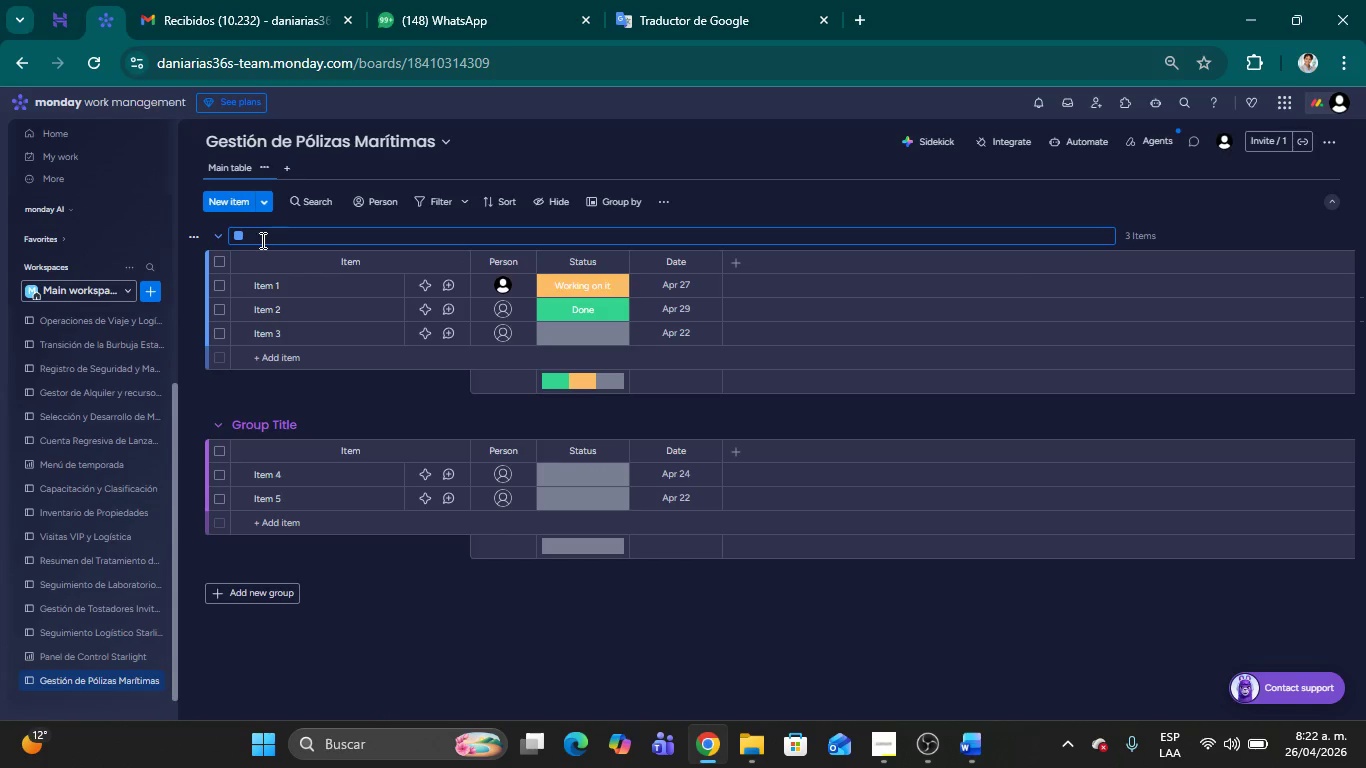 
key(Backspace)
type(Accipon )
key(Backspace)
key(Backspace)
key(Backspace)
key(Backspace)
type(;on Urgente *[Break]7 D;ias()
 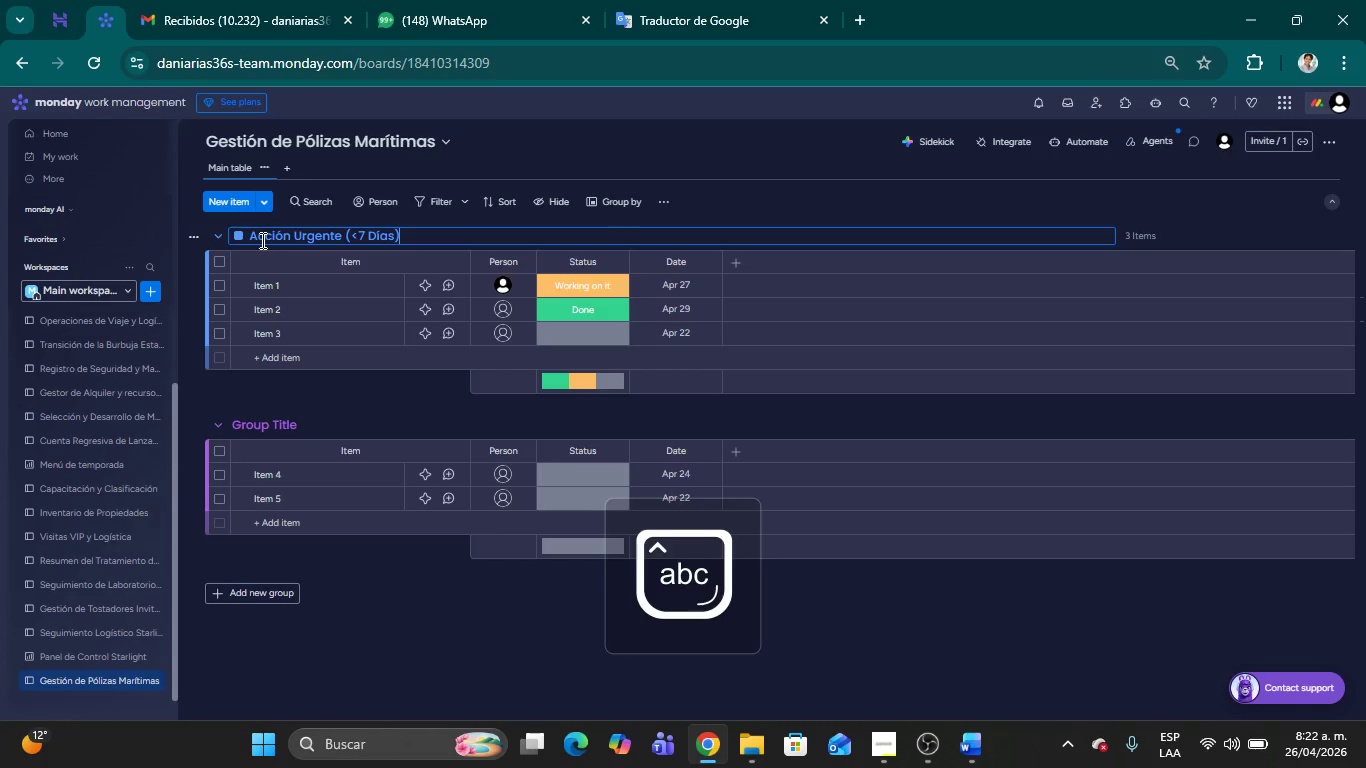 
wait(7.19)
 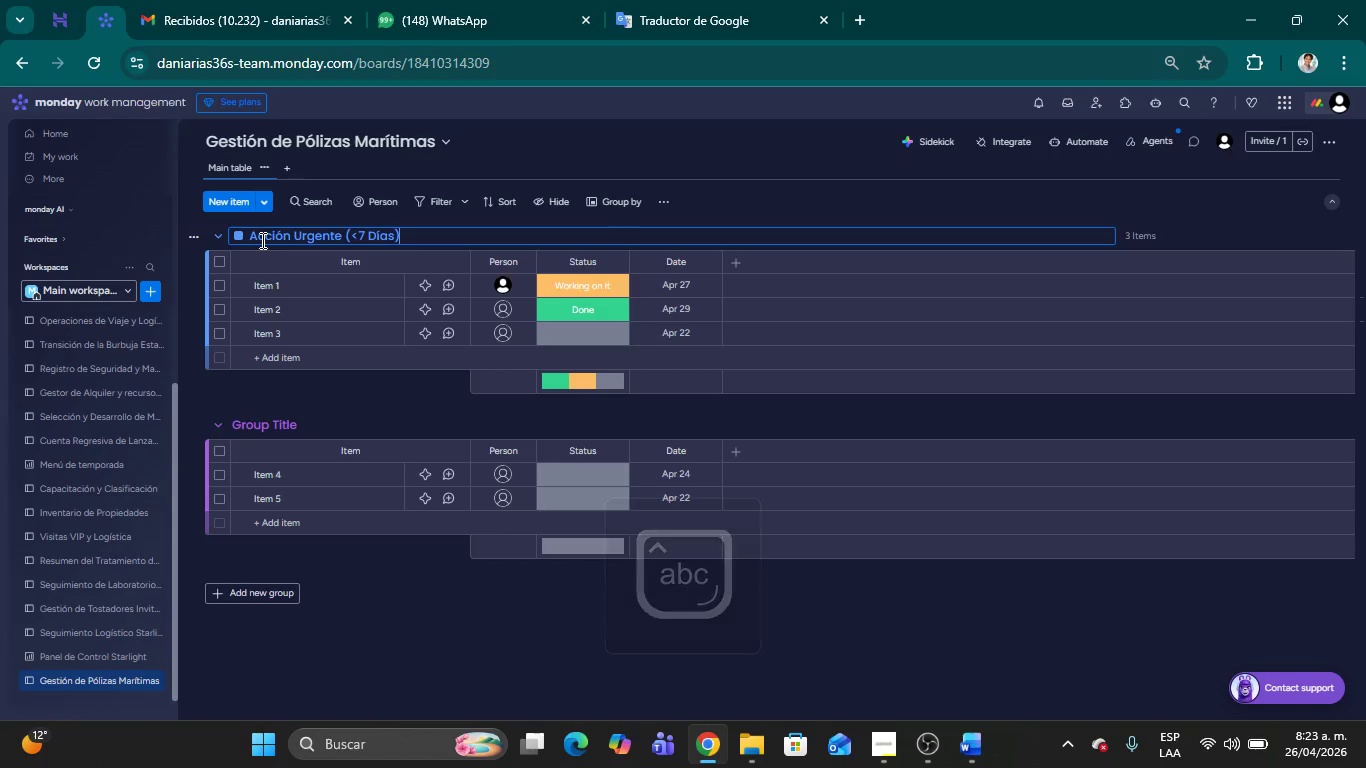 
left_click([256, 425])
 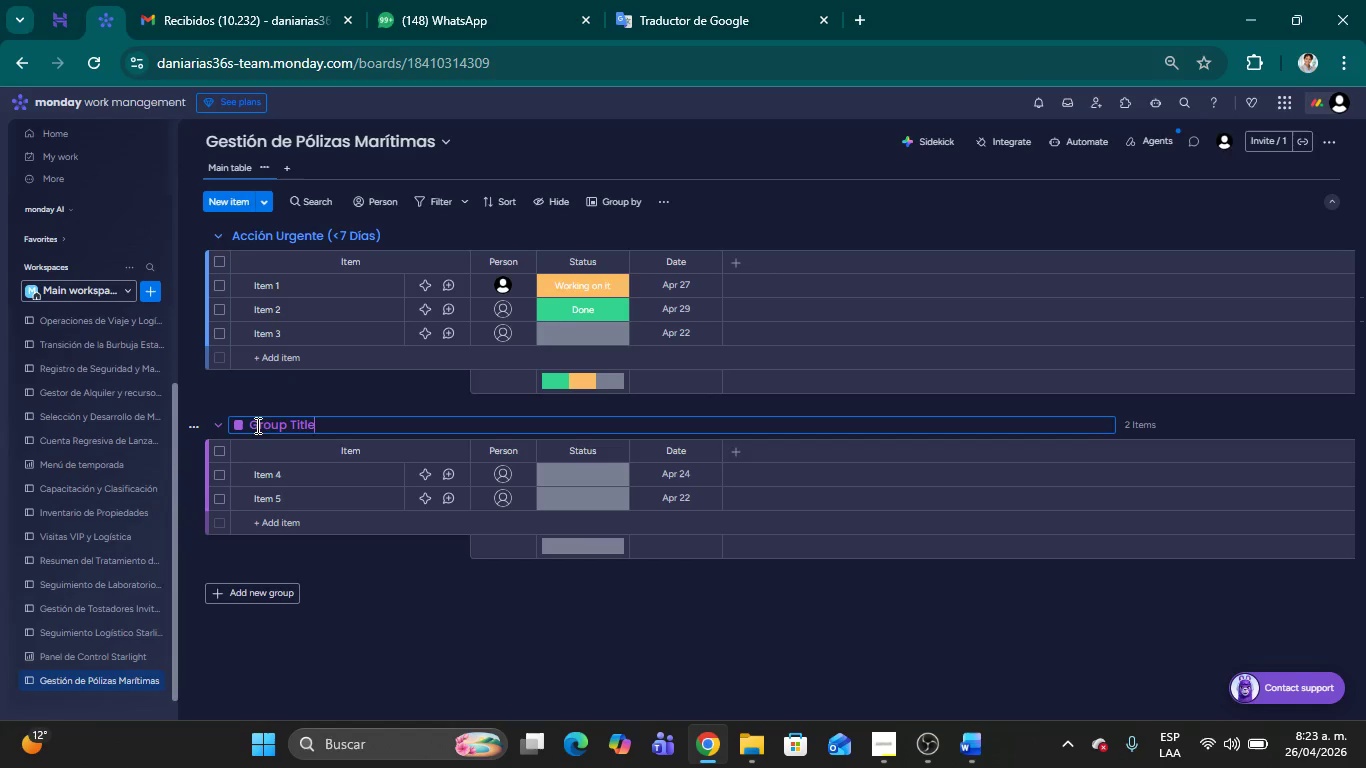 
hold_key(key=Backspace, duration=1.52)
 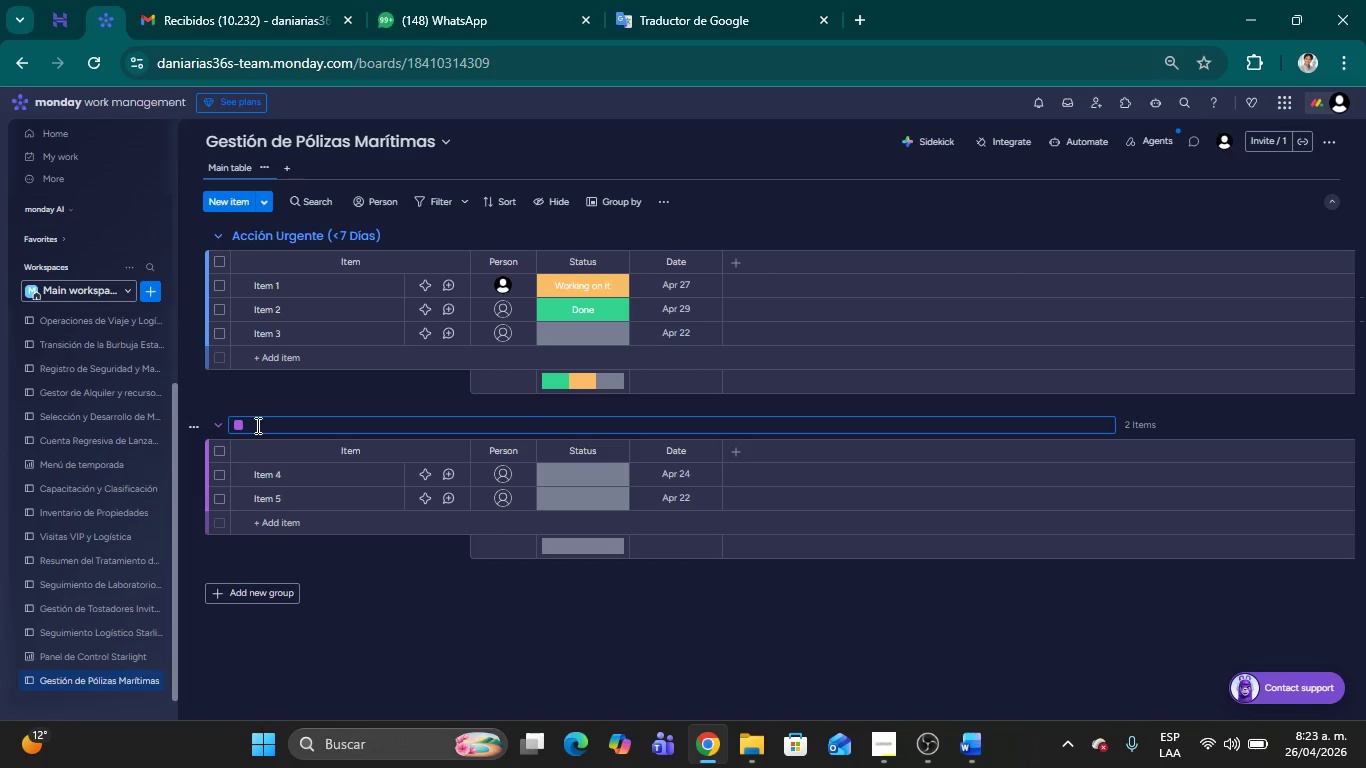 
type(Renovaciones Pendientes *30 -60 D;ias()
 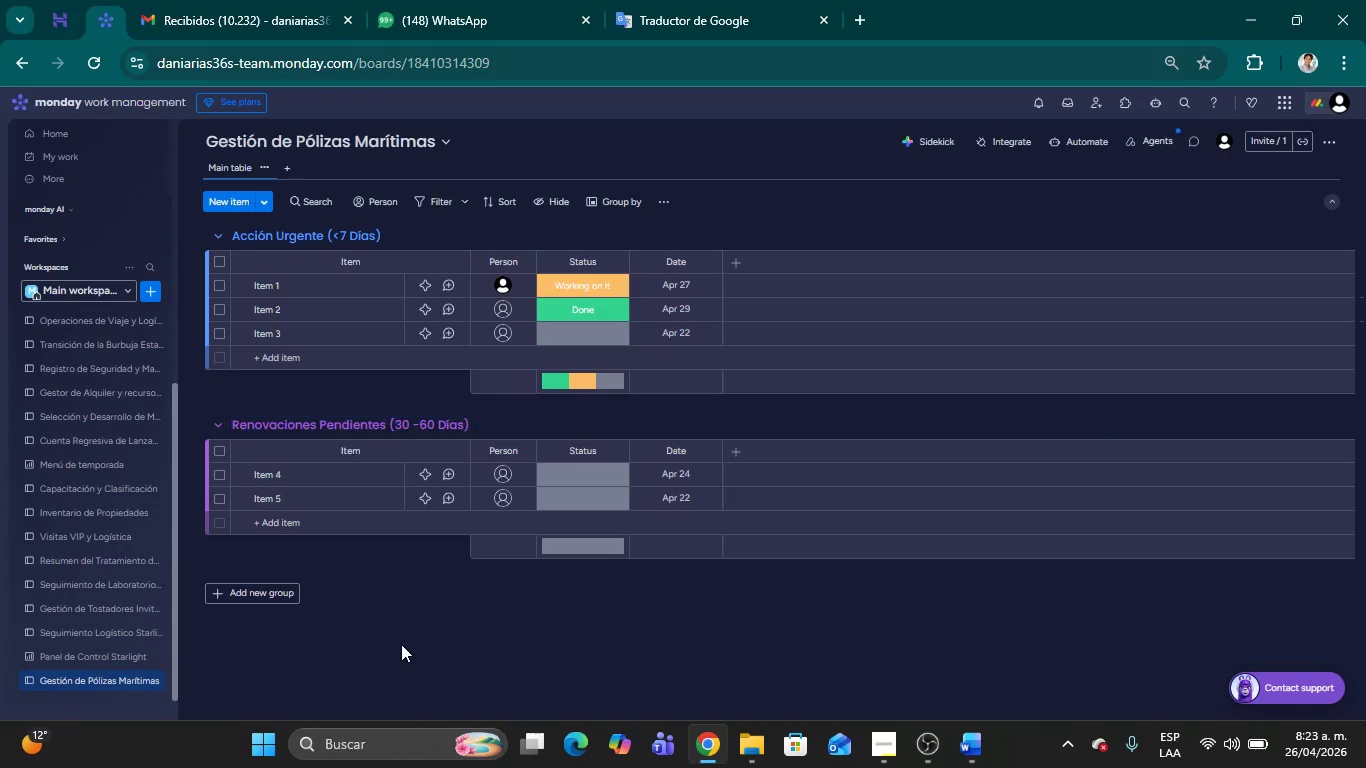 
wait(7.78)
 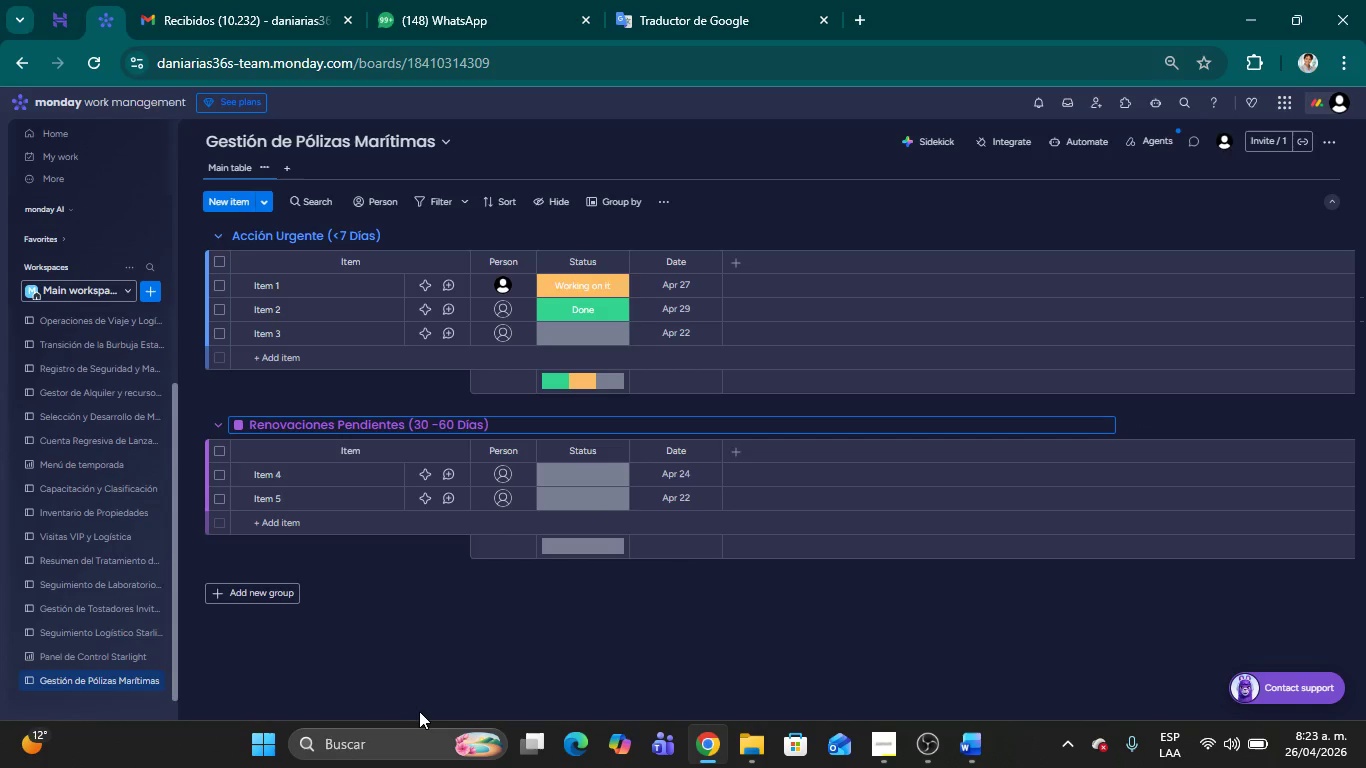 
left_click([919, 739])
 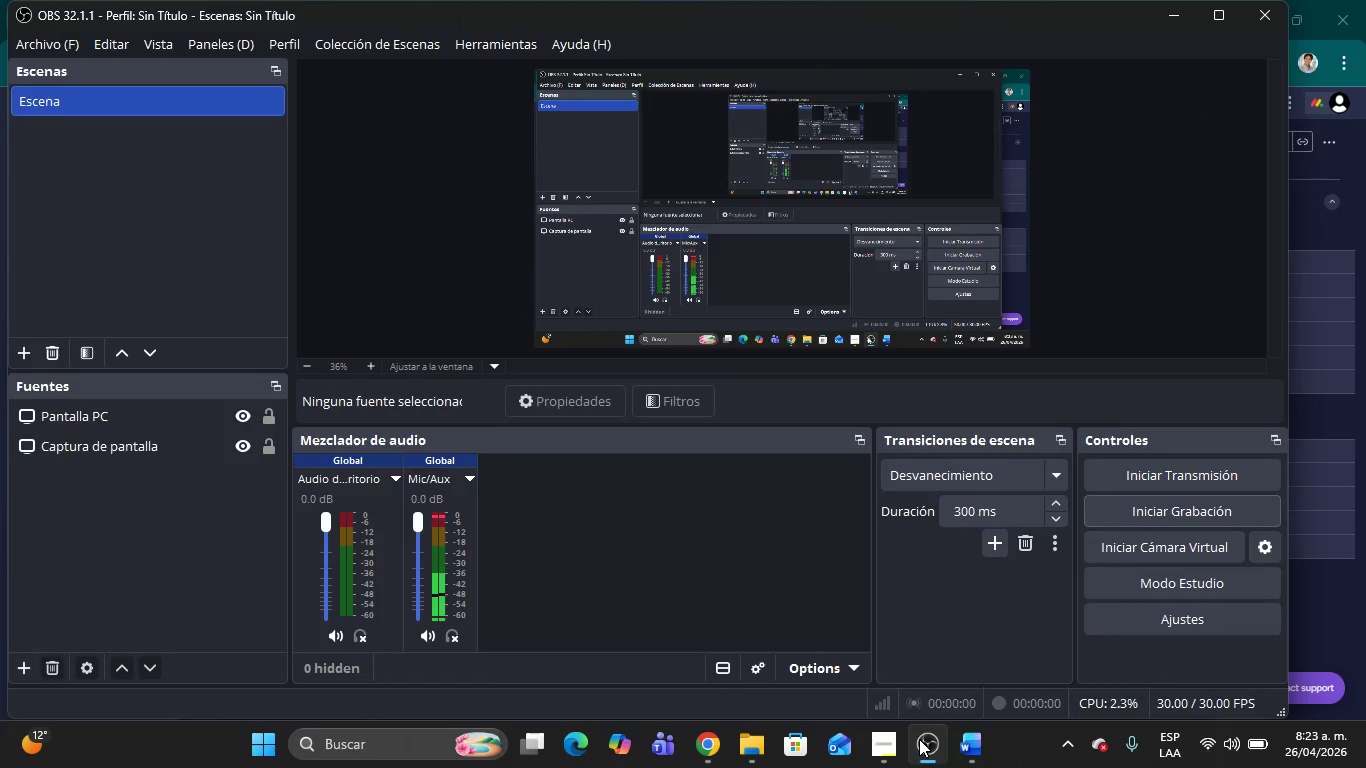 
left_click([919, 739])
 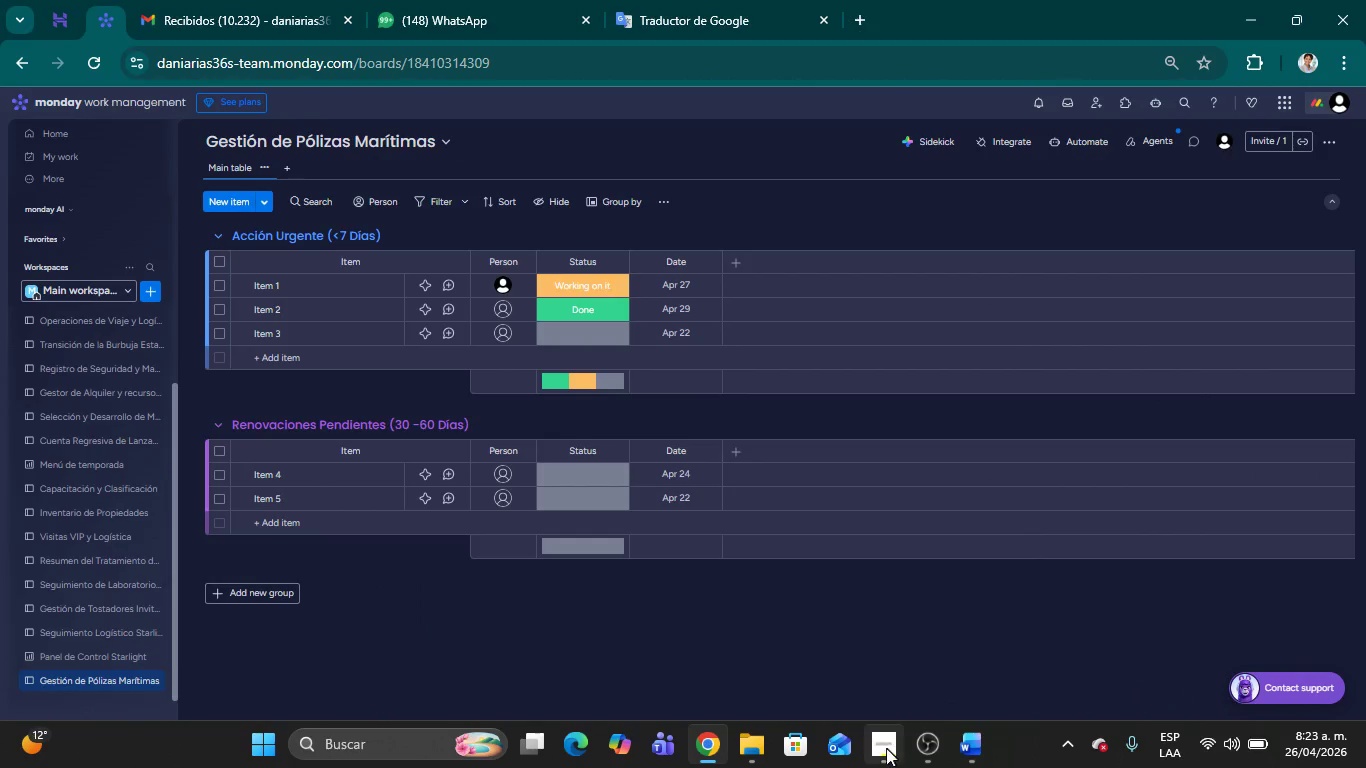 
left_click([886, 749])